 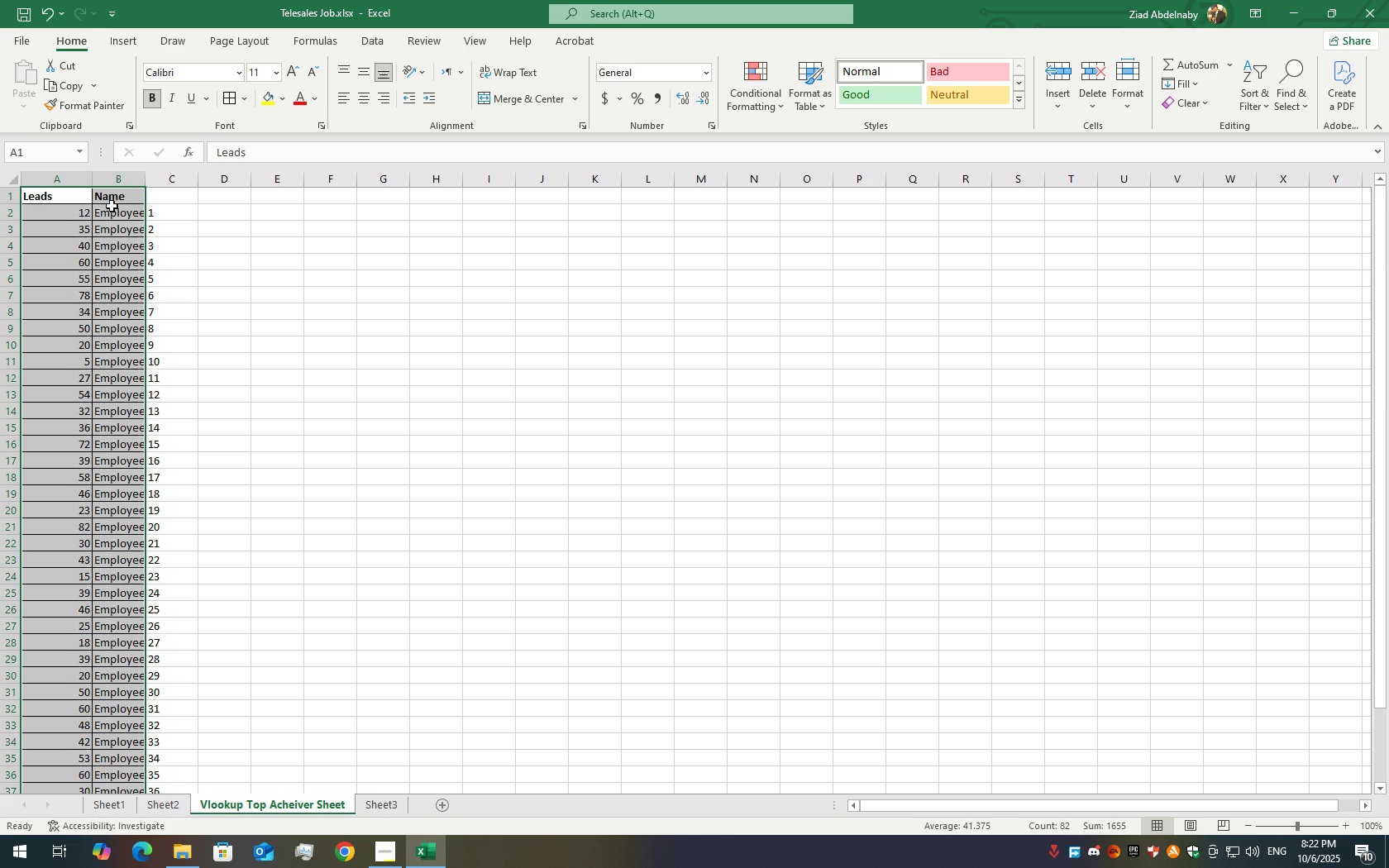 
left_click([231, 94])
 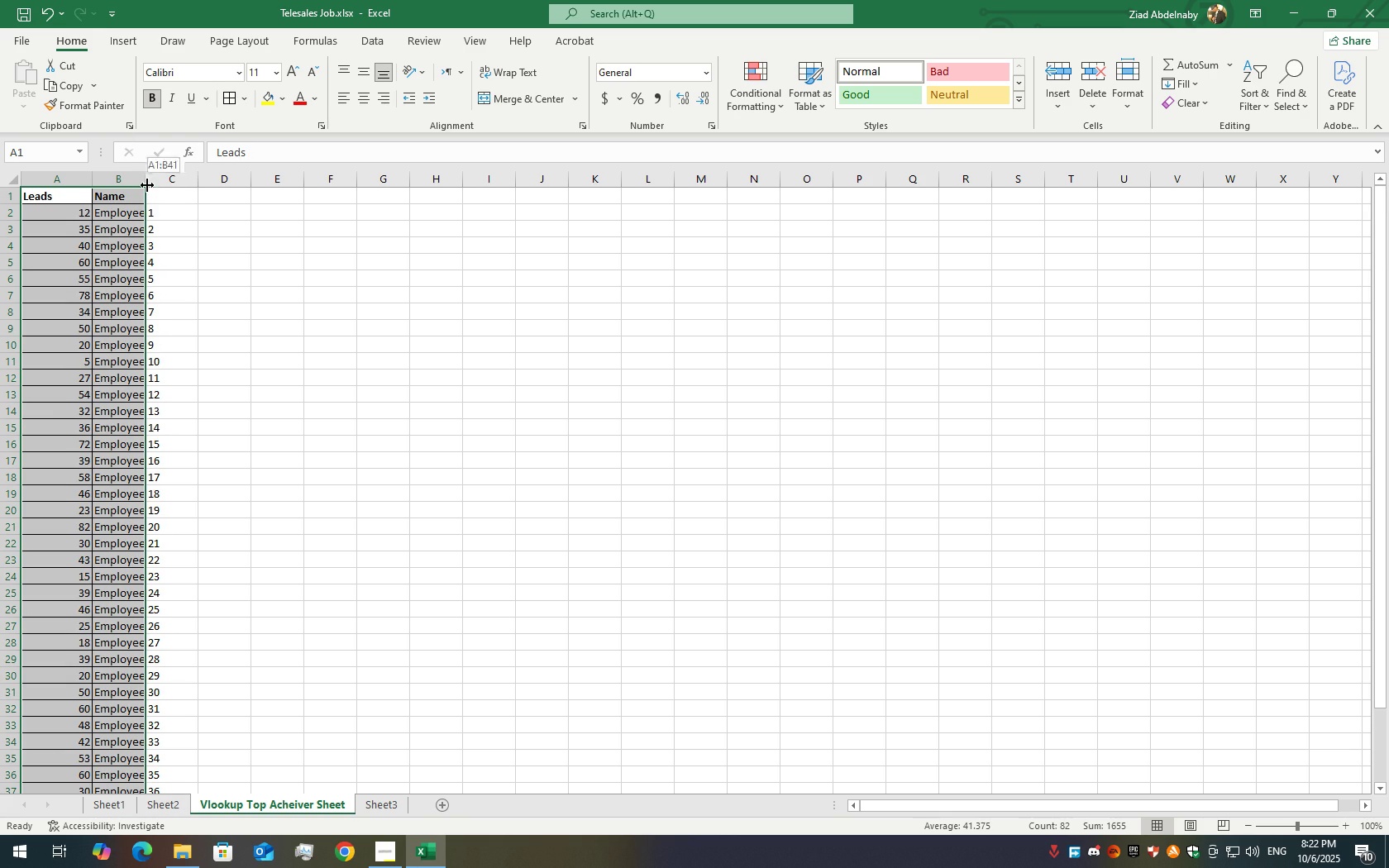 
double_click([147, 185])
 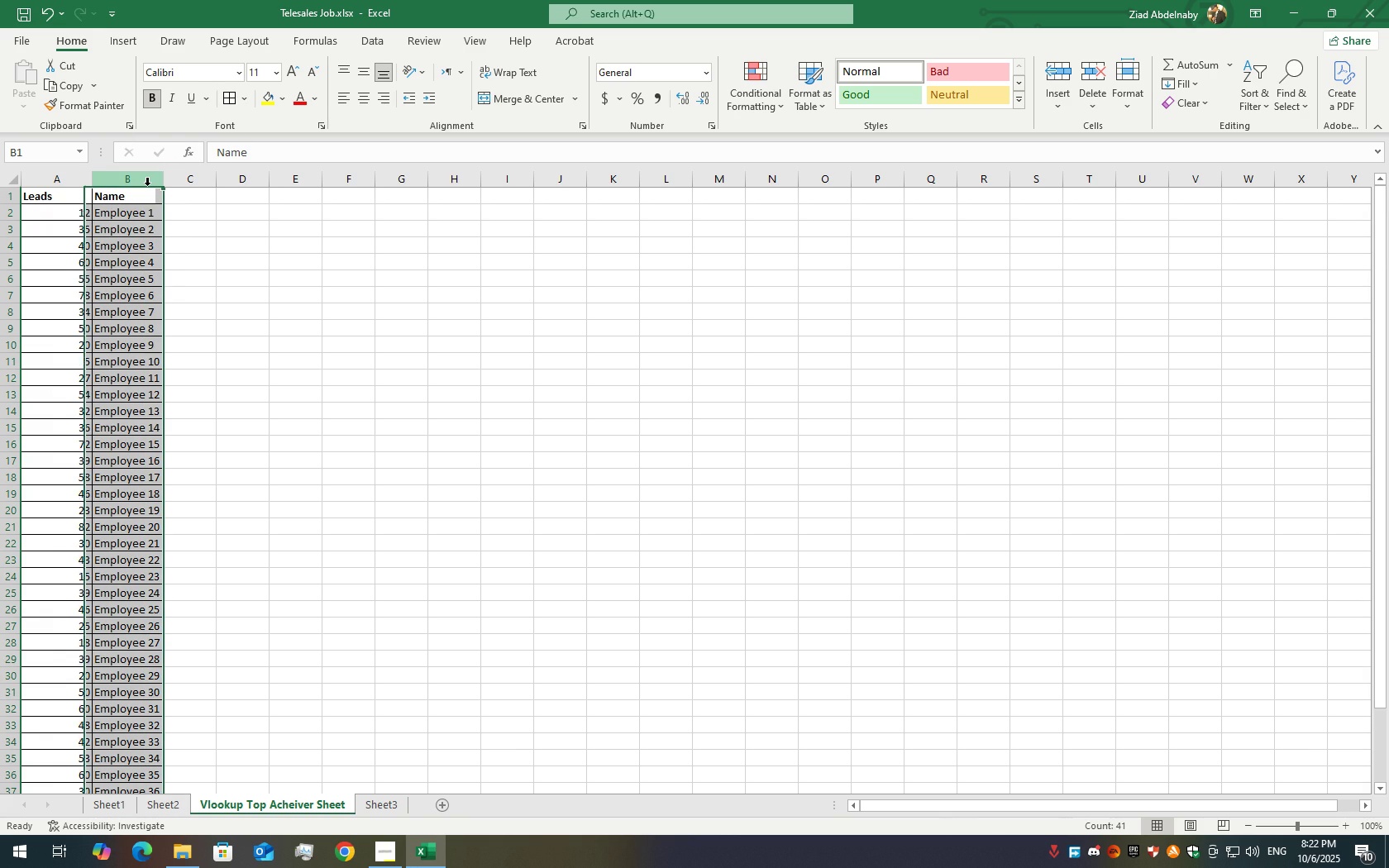 
triple_click([147, 185])
 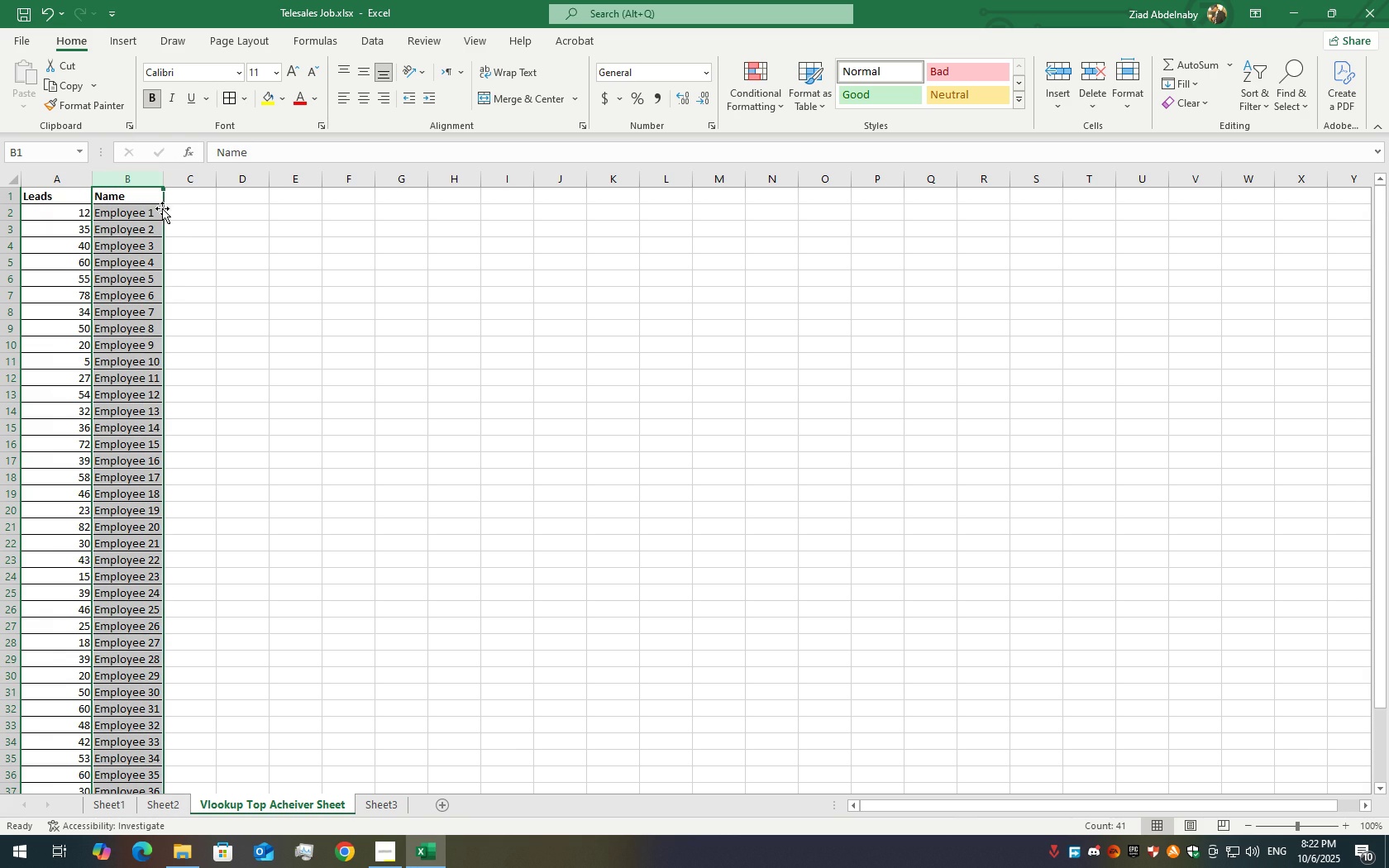 
left_click([128, 289])
 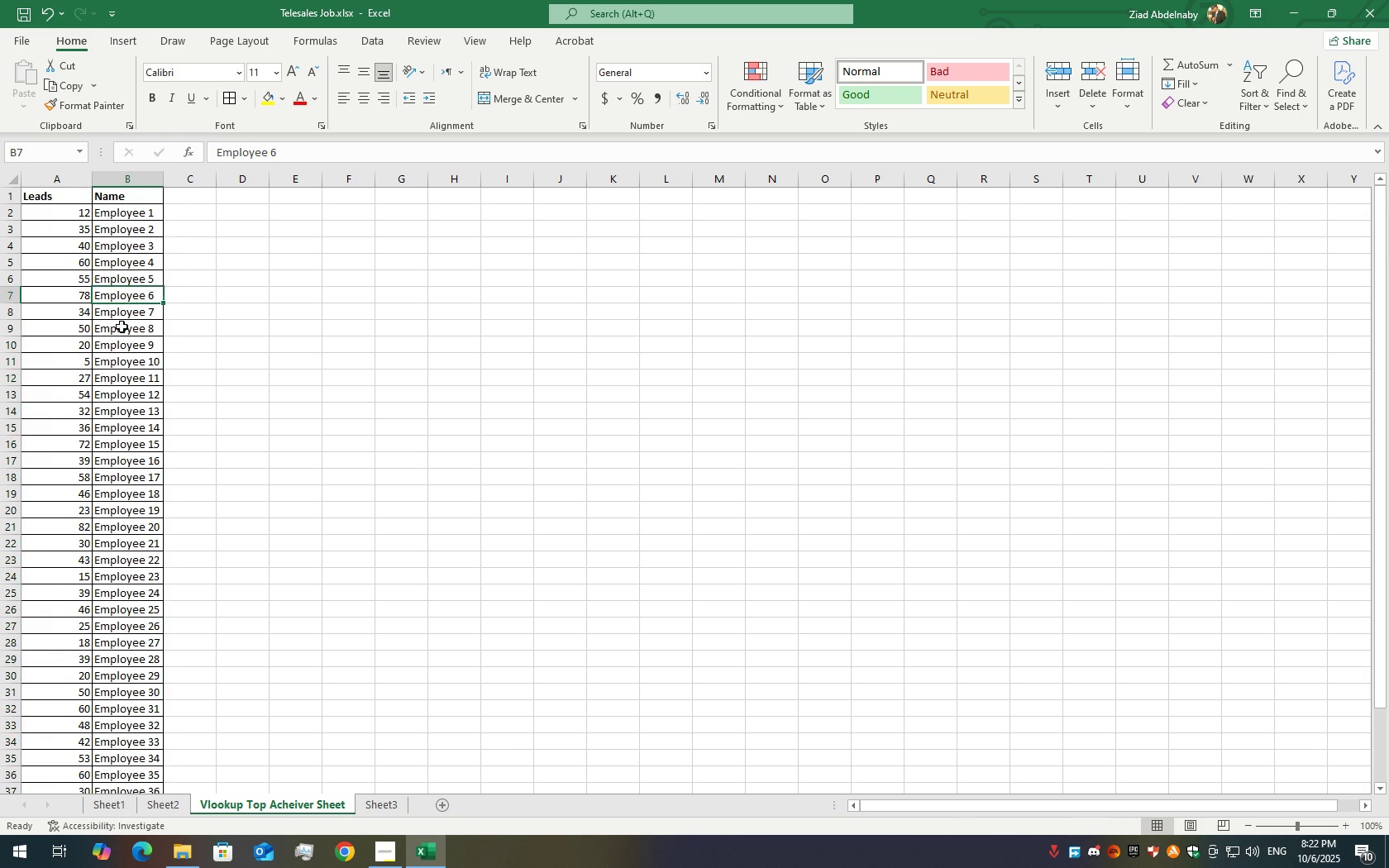 
scroll: coordinate [161, 373], scroll_direction: up, amount: 13.0
 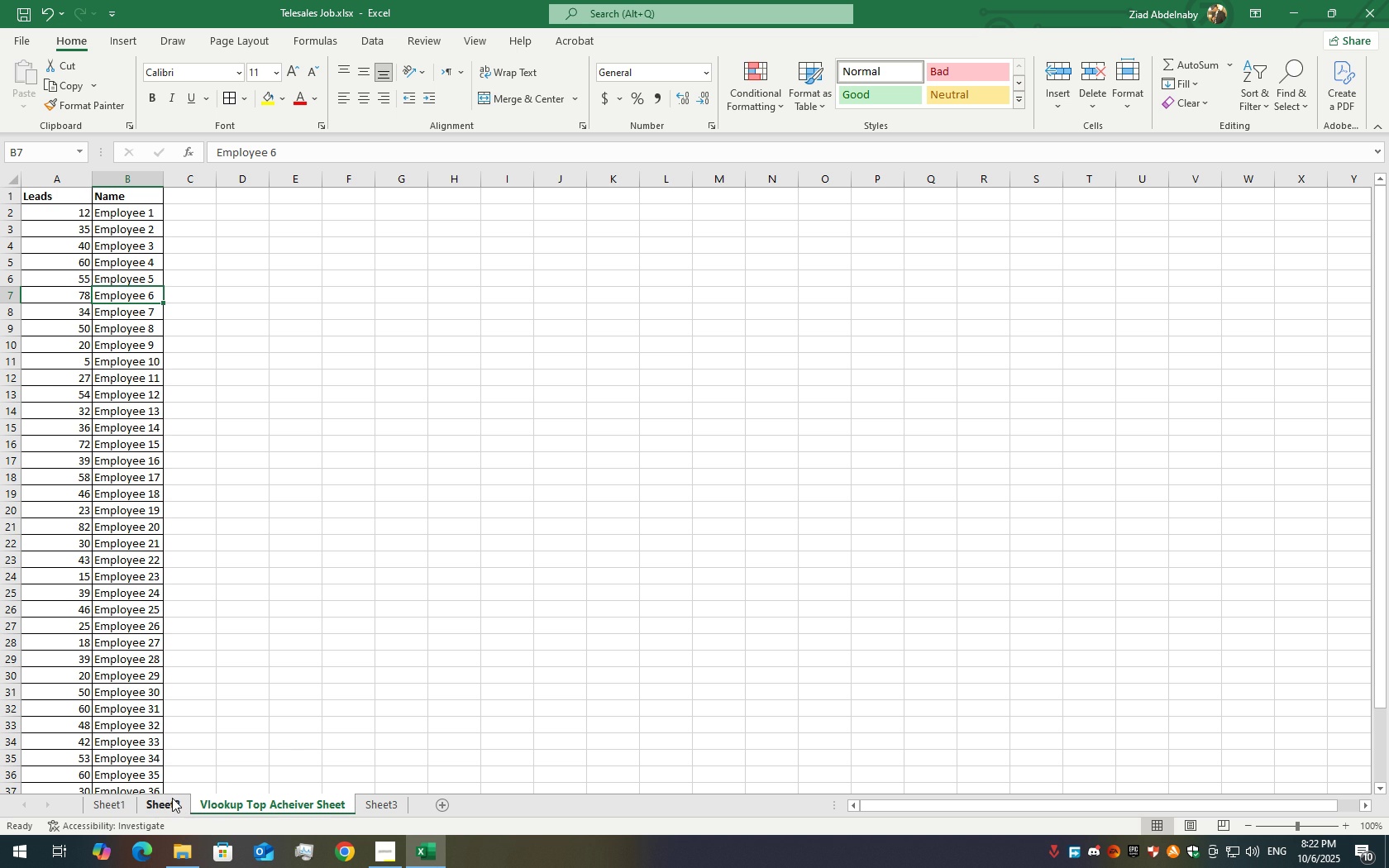 
left_click([168, 796])
 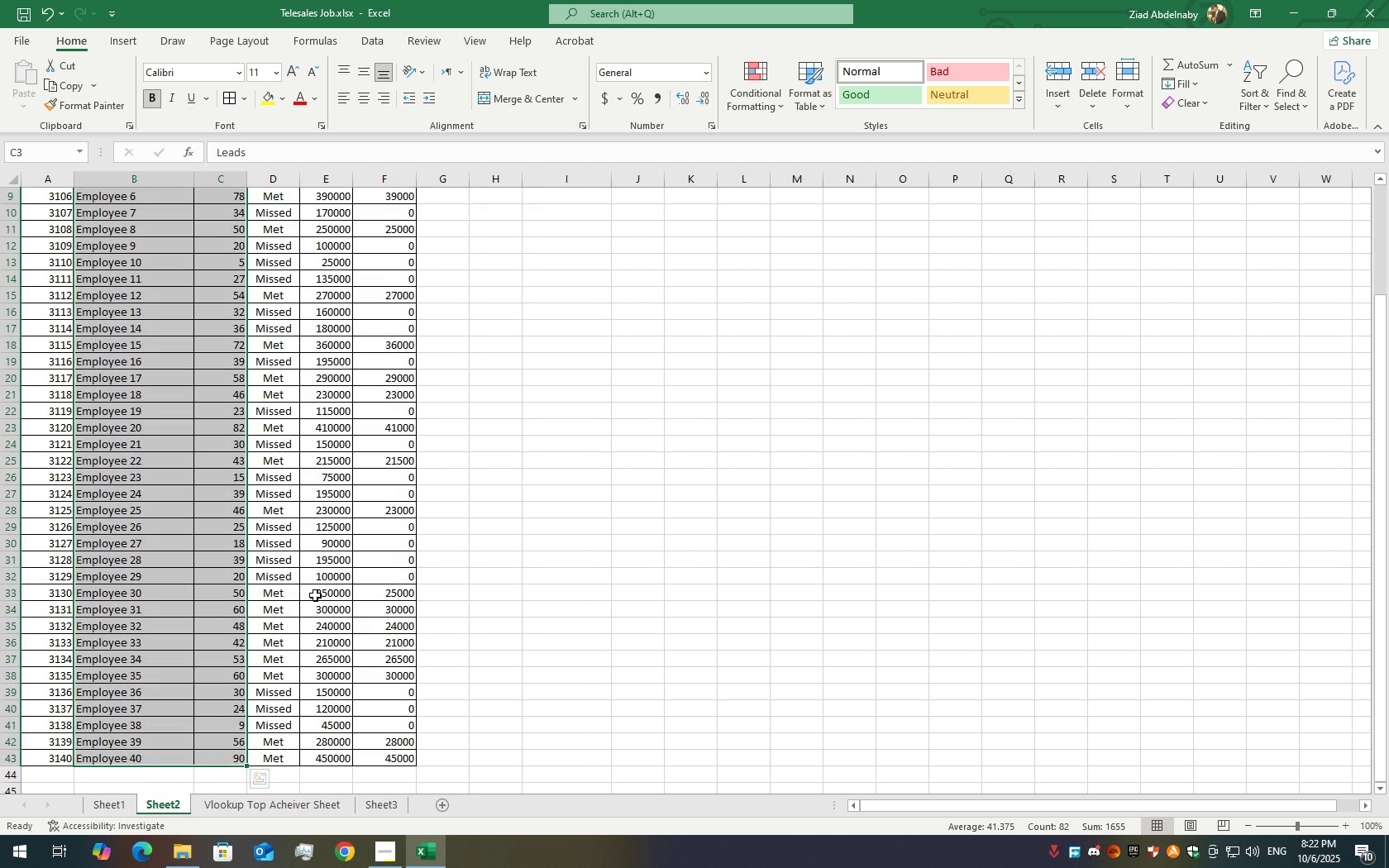 
scroll: coordinate [315, 595], scroll_direction: up, amount: 10.0
 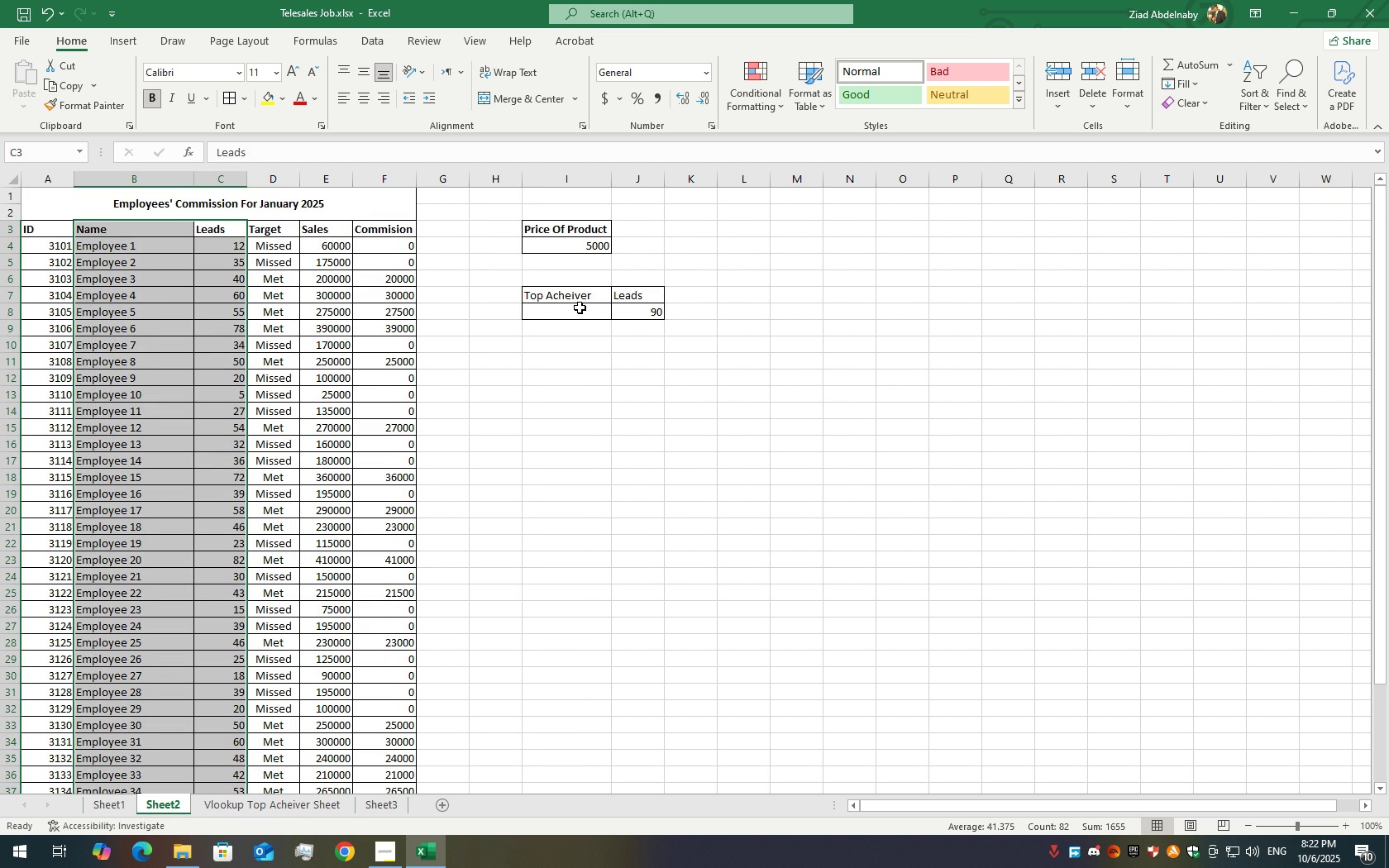 
left_click([580, 309])
 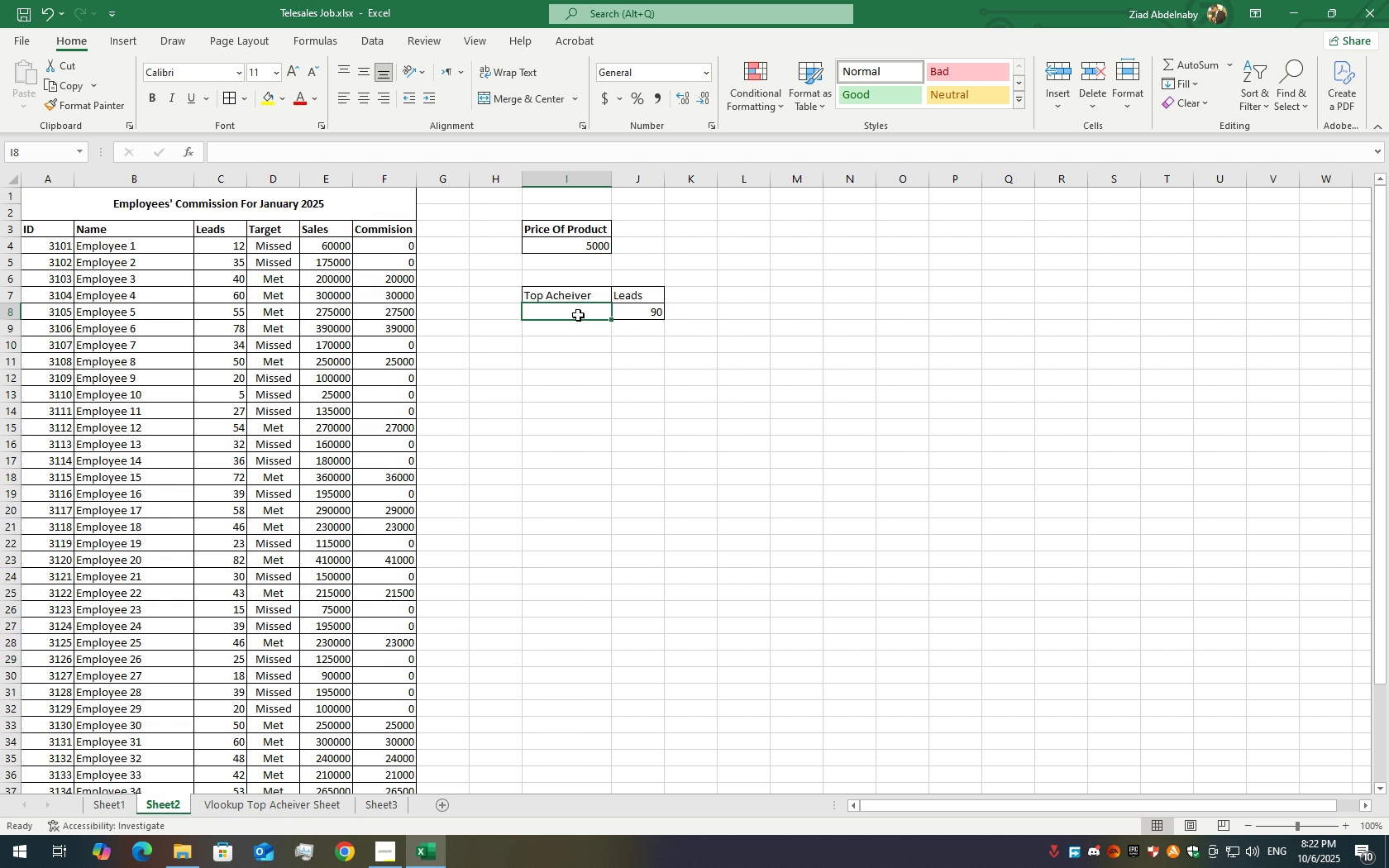 
double_click([578, 315])
 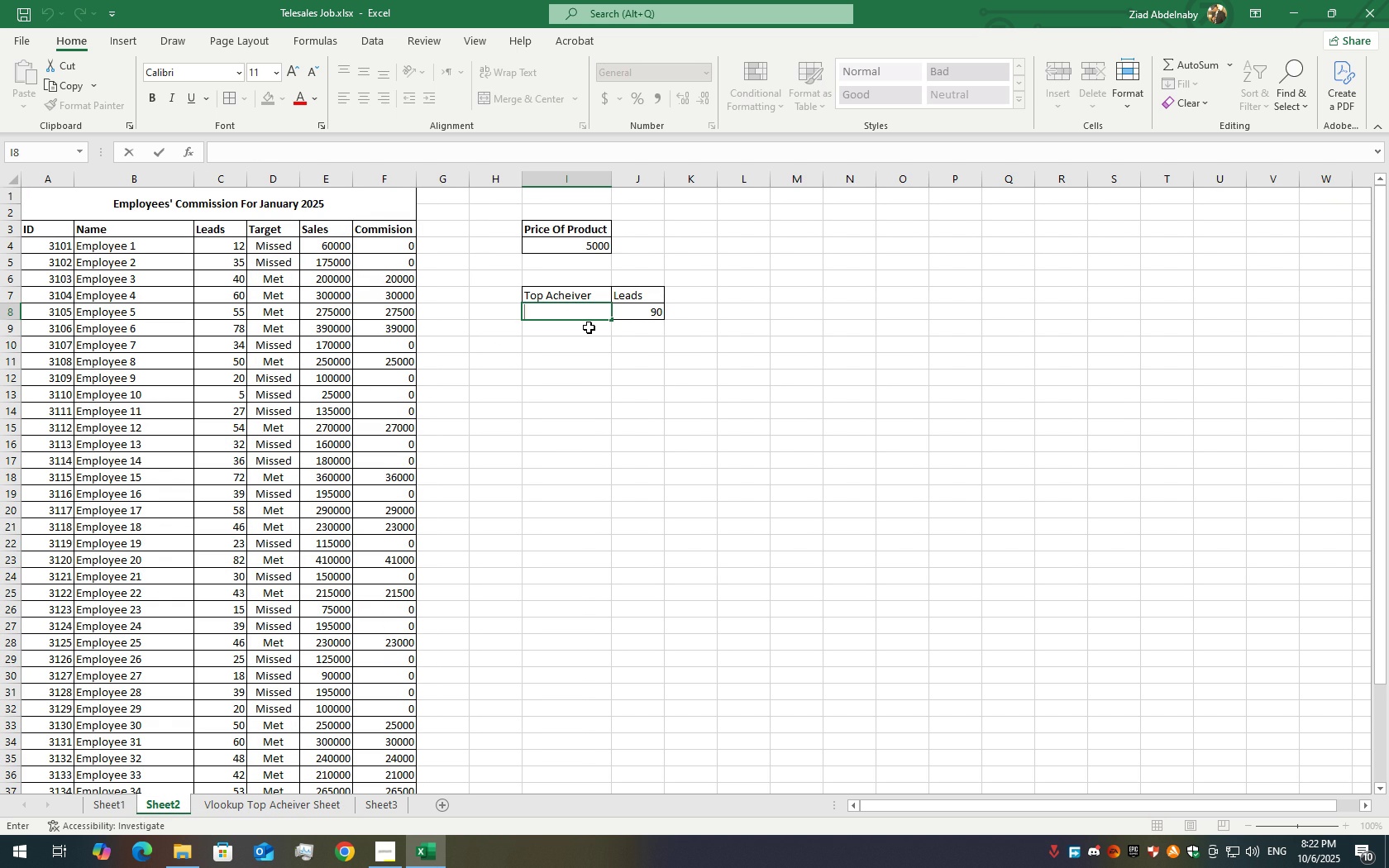 
type(=Vl)